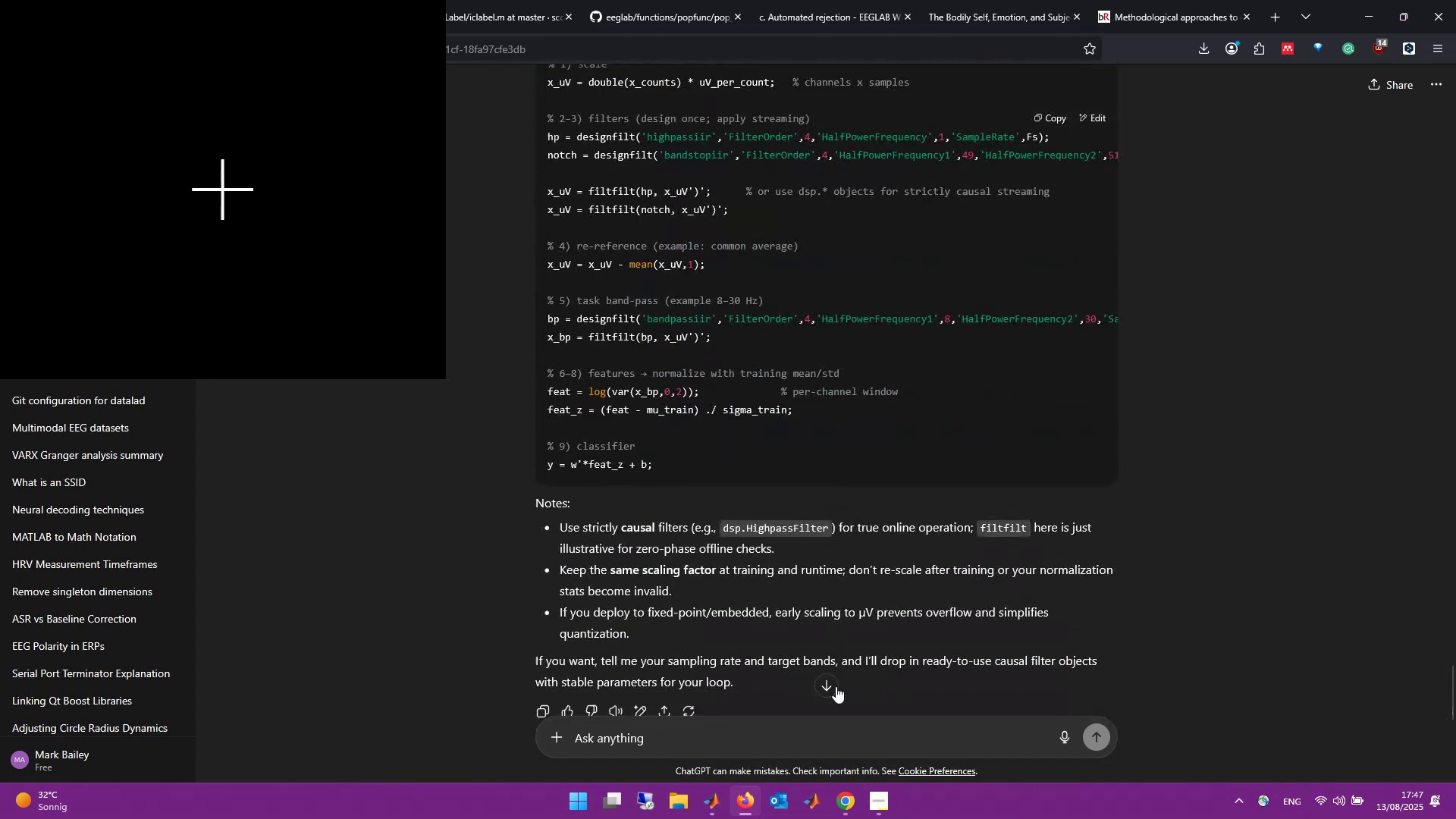 
scroll: coordinate [836, 686], scroll_direction: down, amount: 6.0
 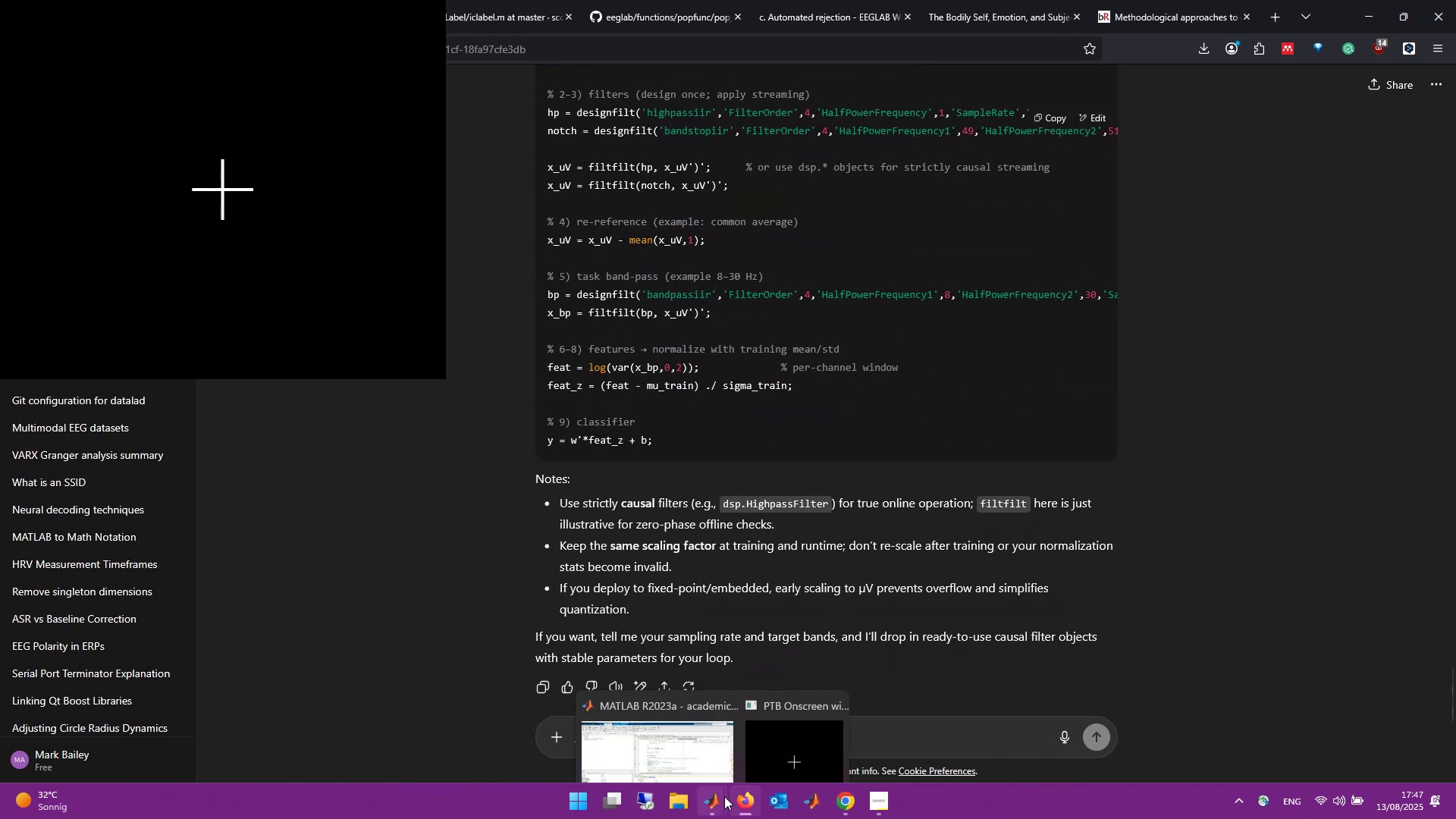 
left_click([694, 741])
 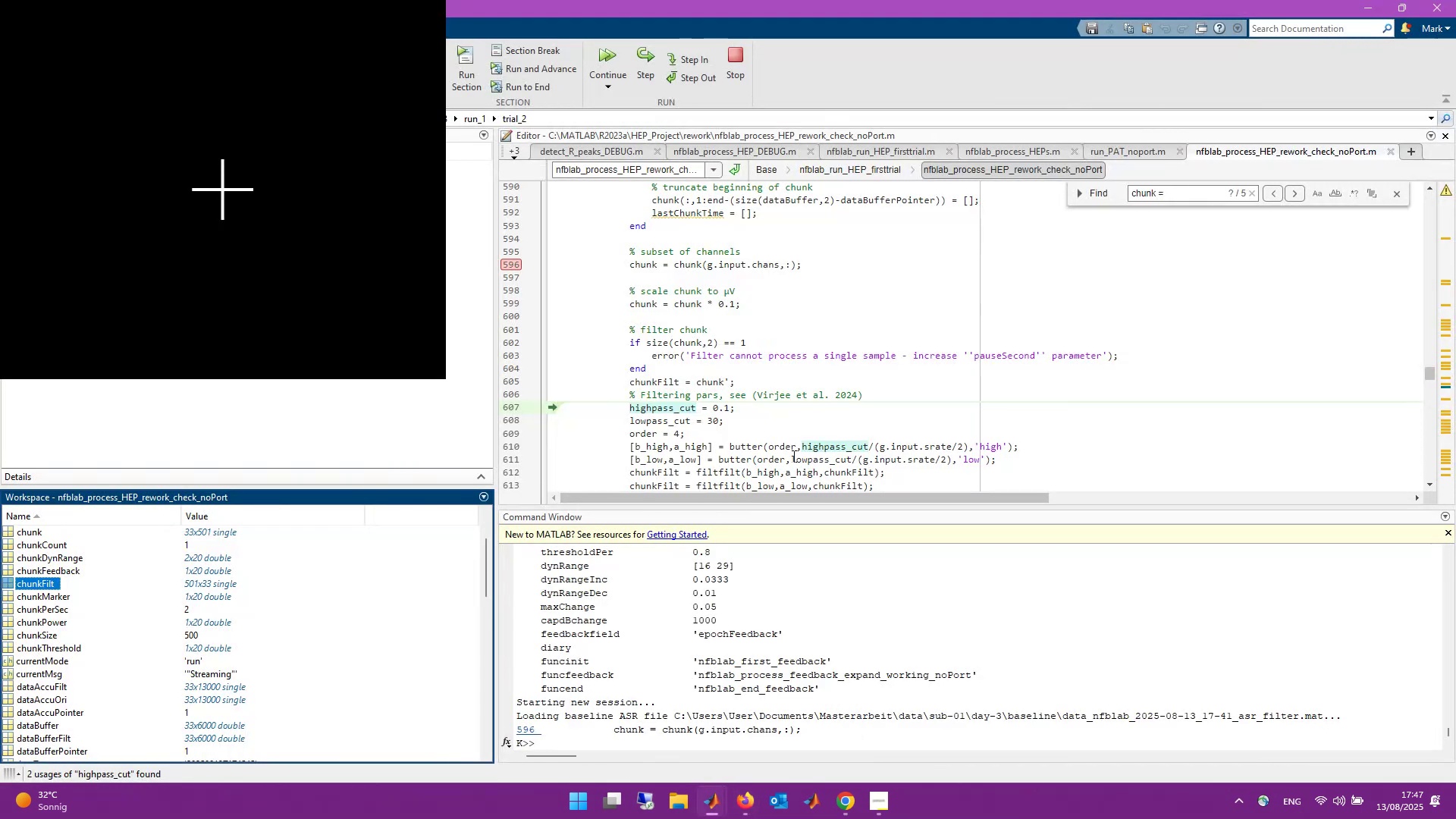 
scroll: coordinate [855, 428], scroll_direction: down, amount: 1.0
 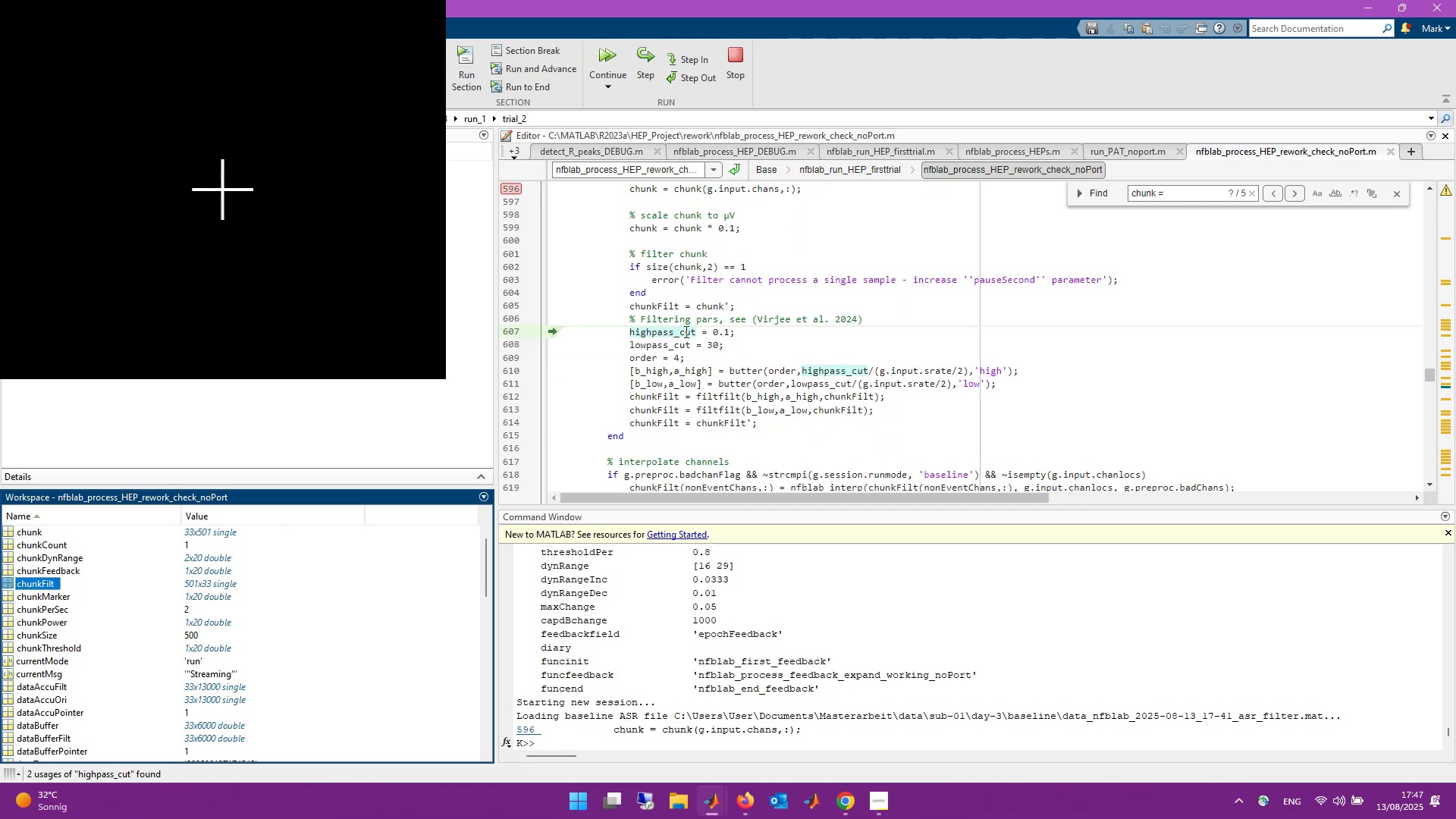 
wait(12.29)
 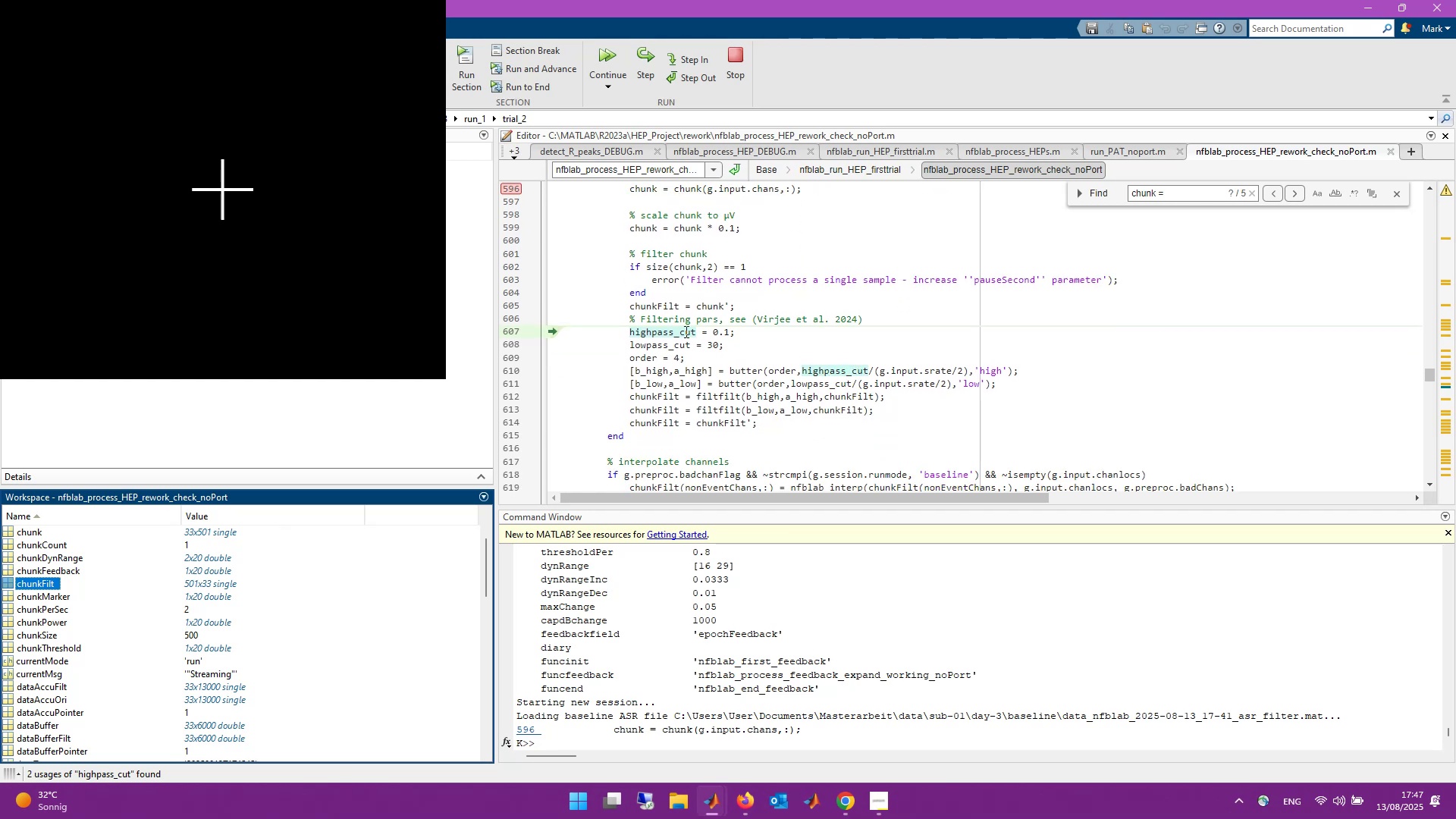 
double_click([637, 59])
 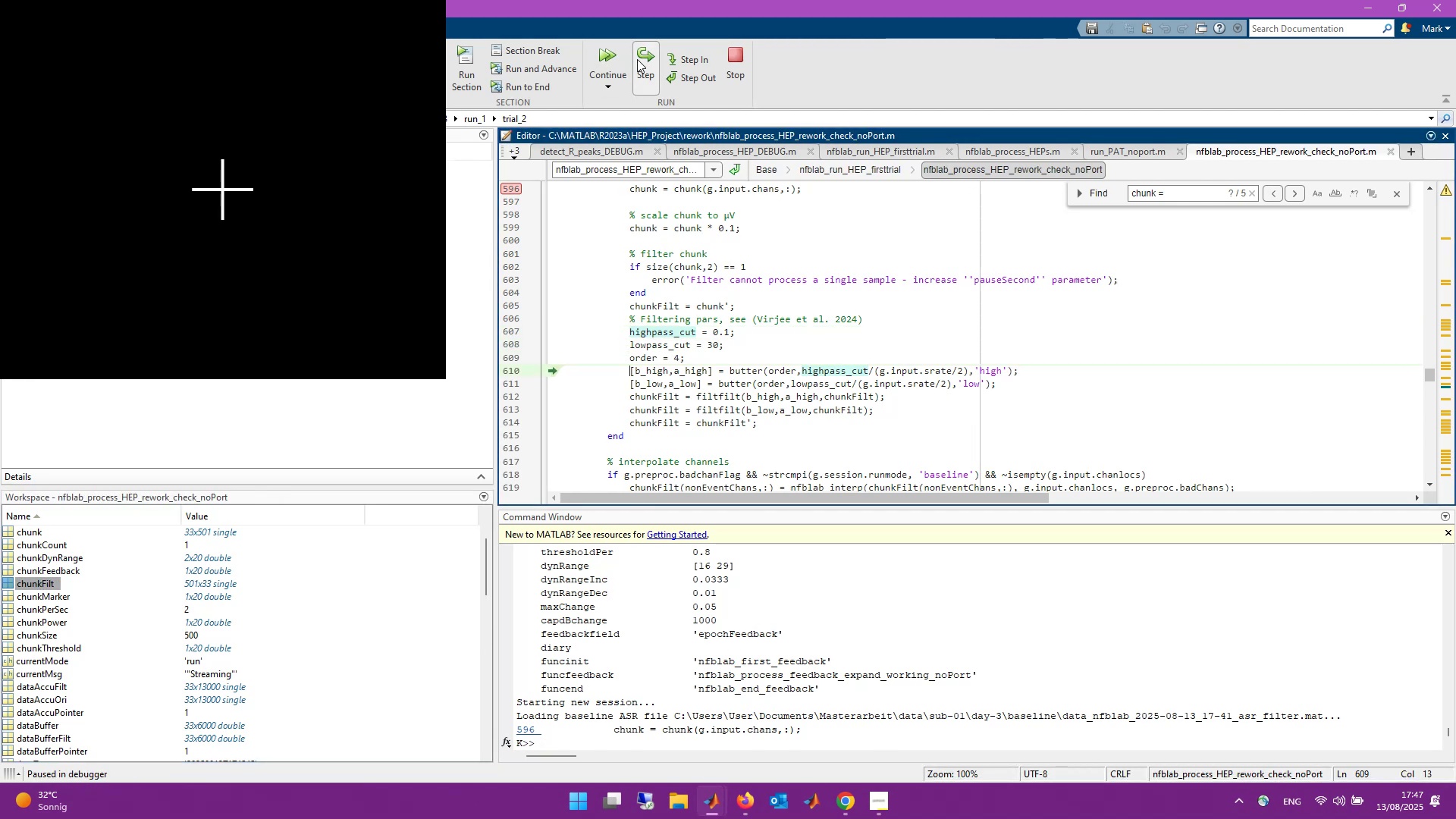 
double_click([637, 59])
 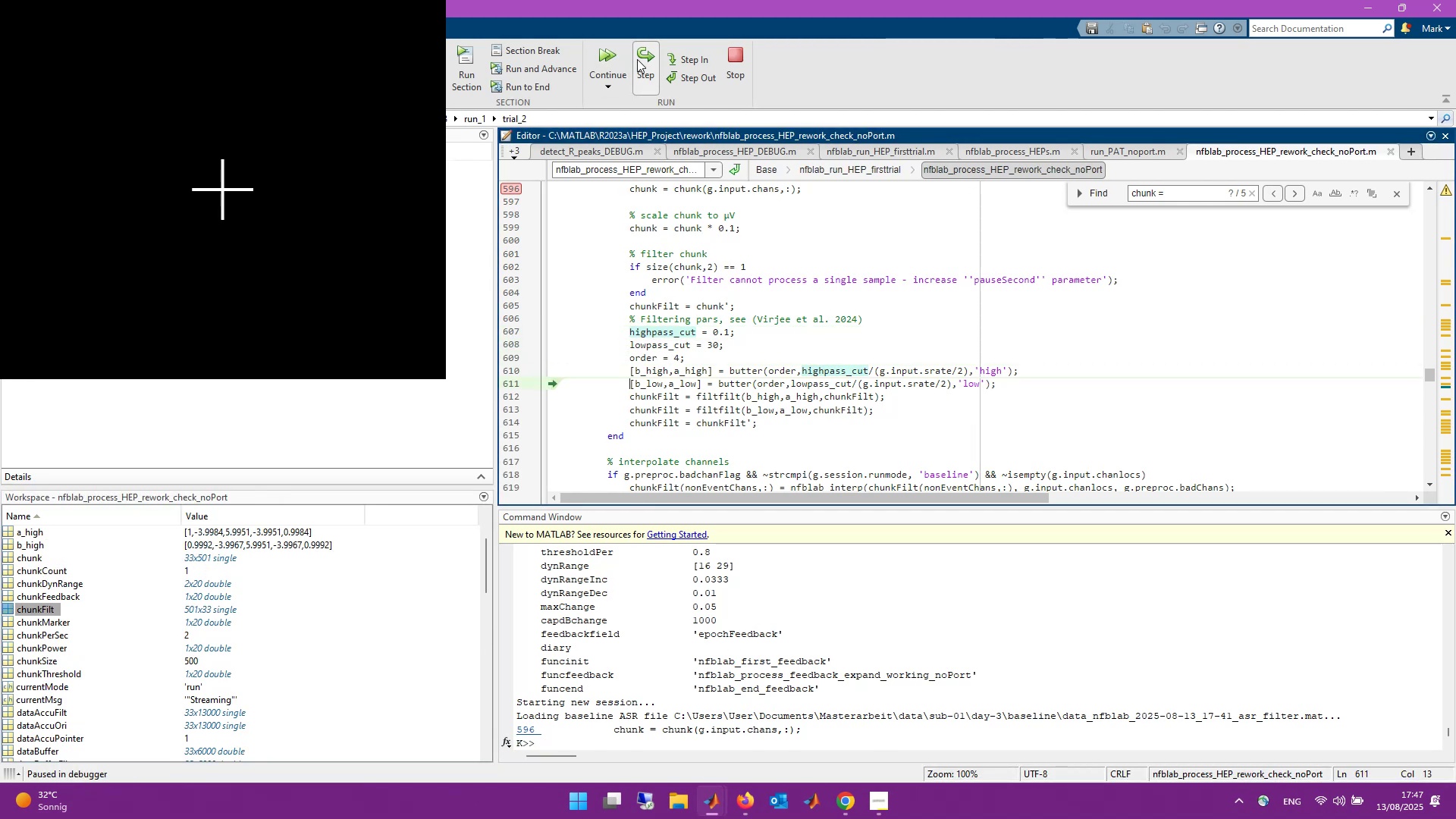 
left_click([637, 59])
 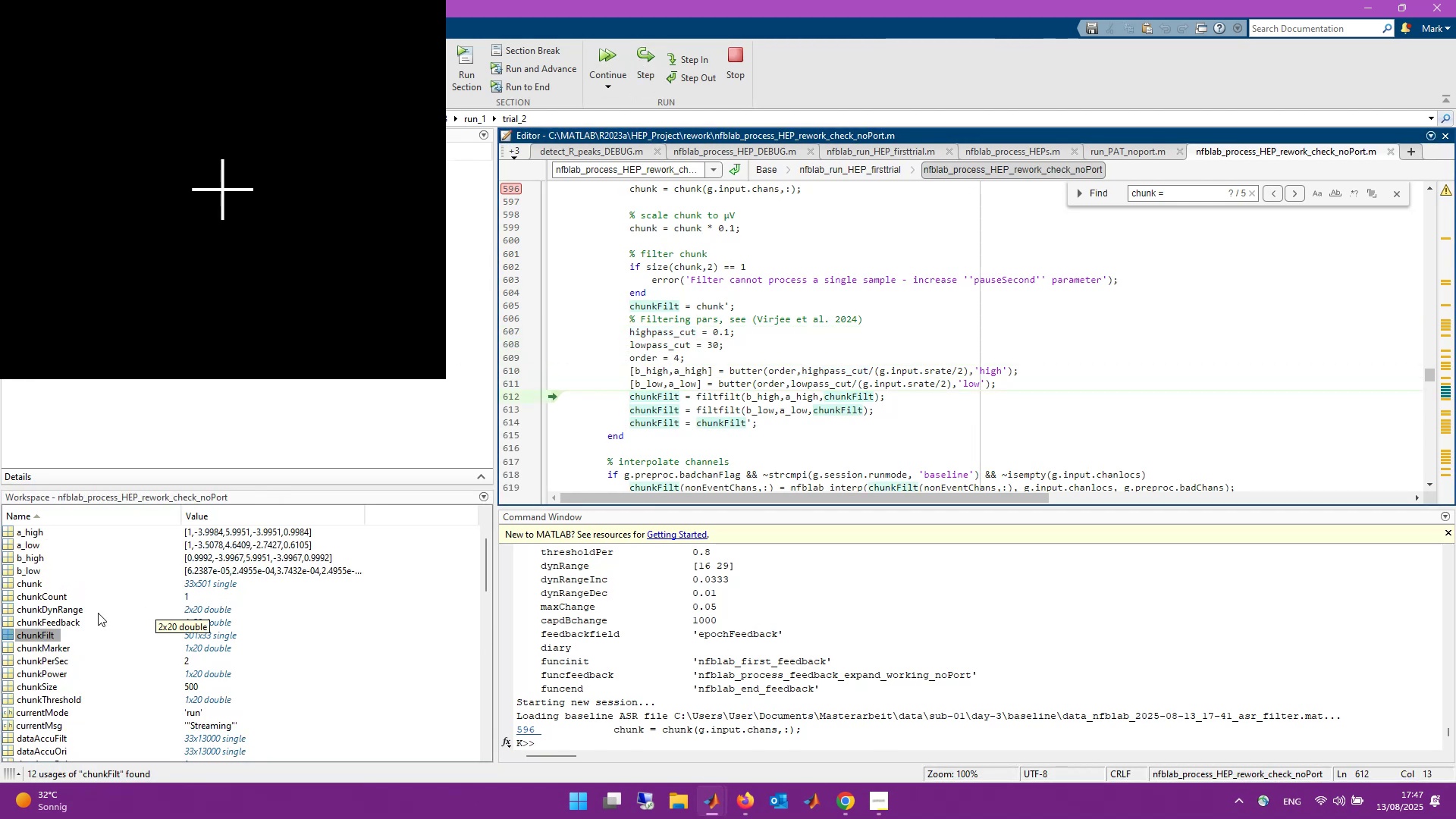 
double_click([49, 637])
 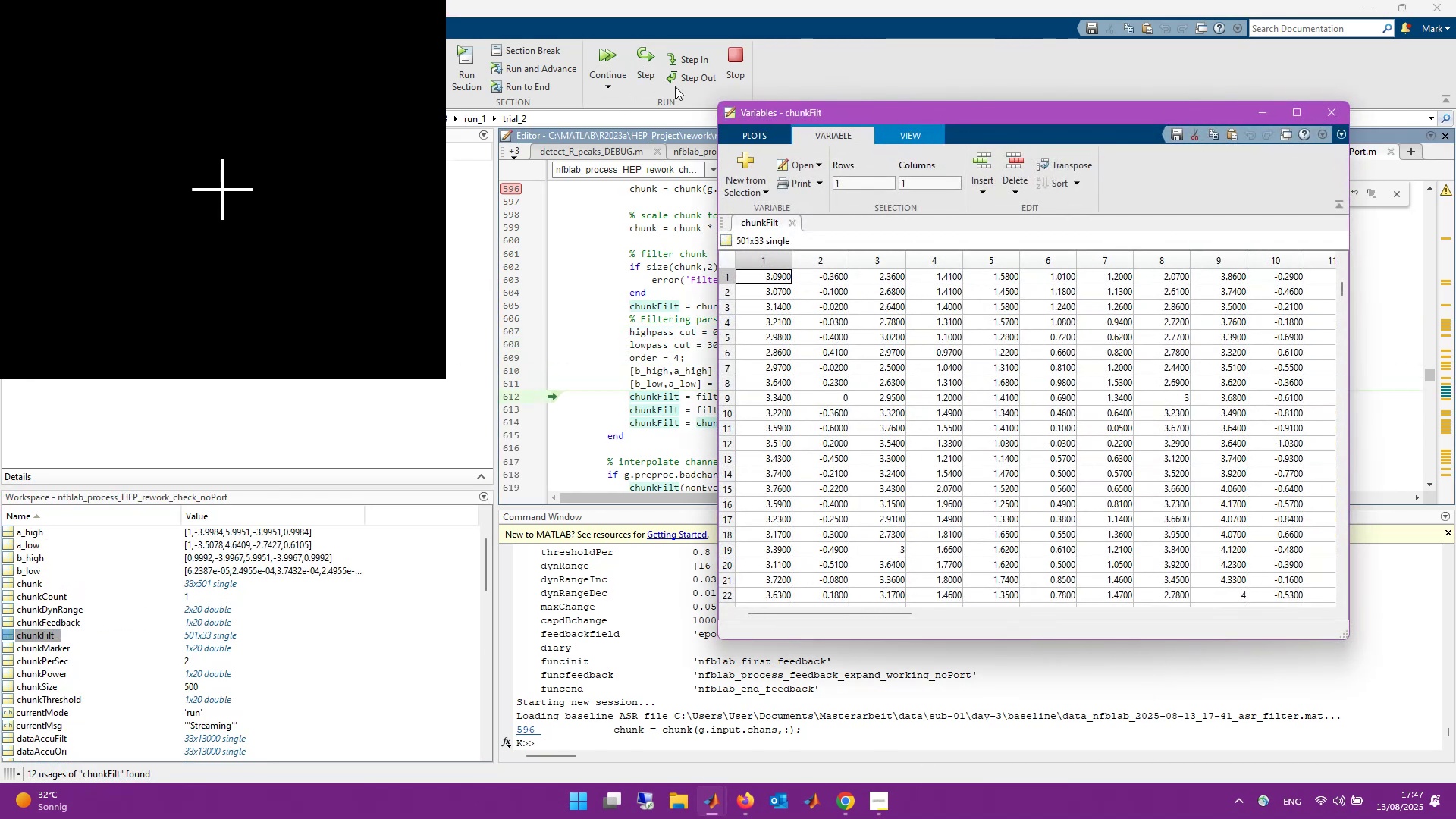 
left_click([648, 70])
 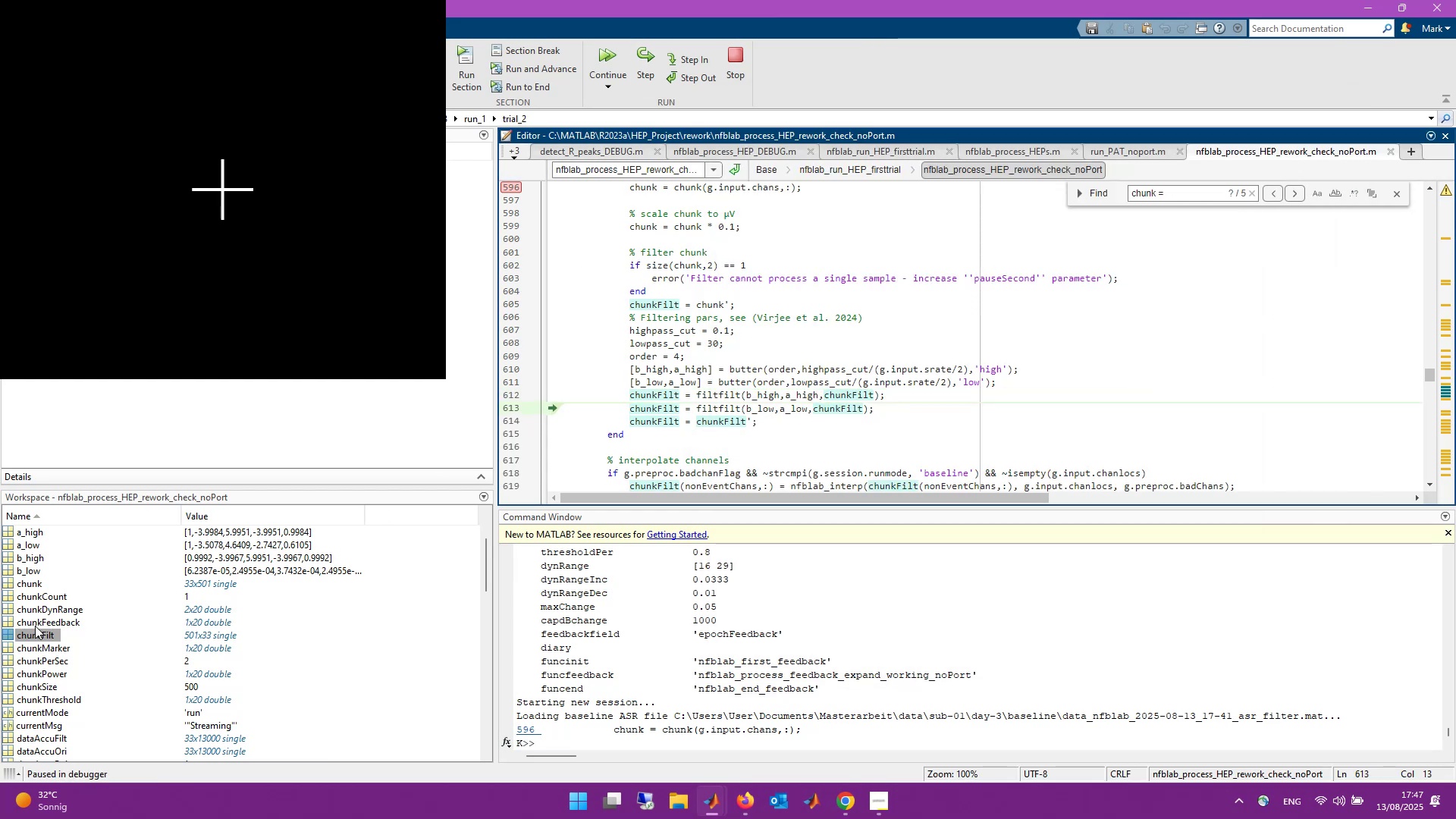 
double_click([36, 637])
 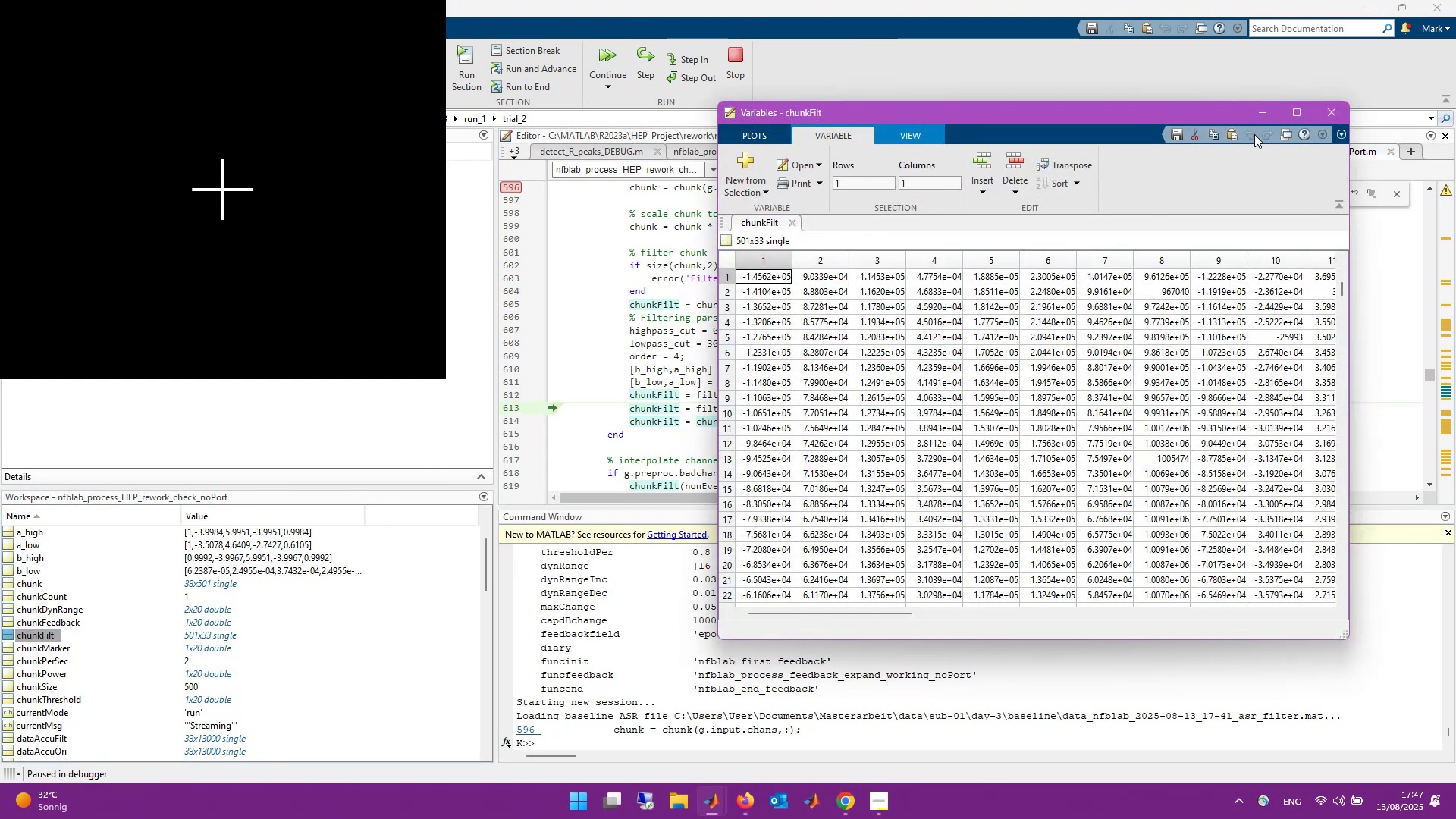 
wait(6.97)
 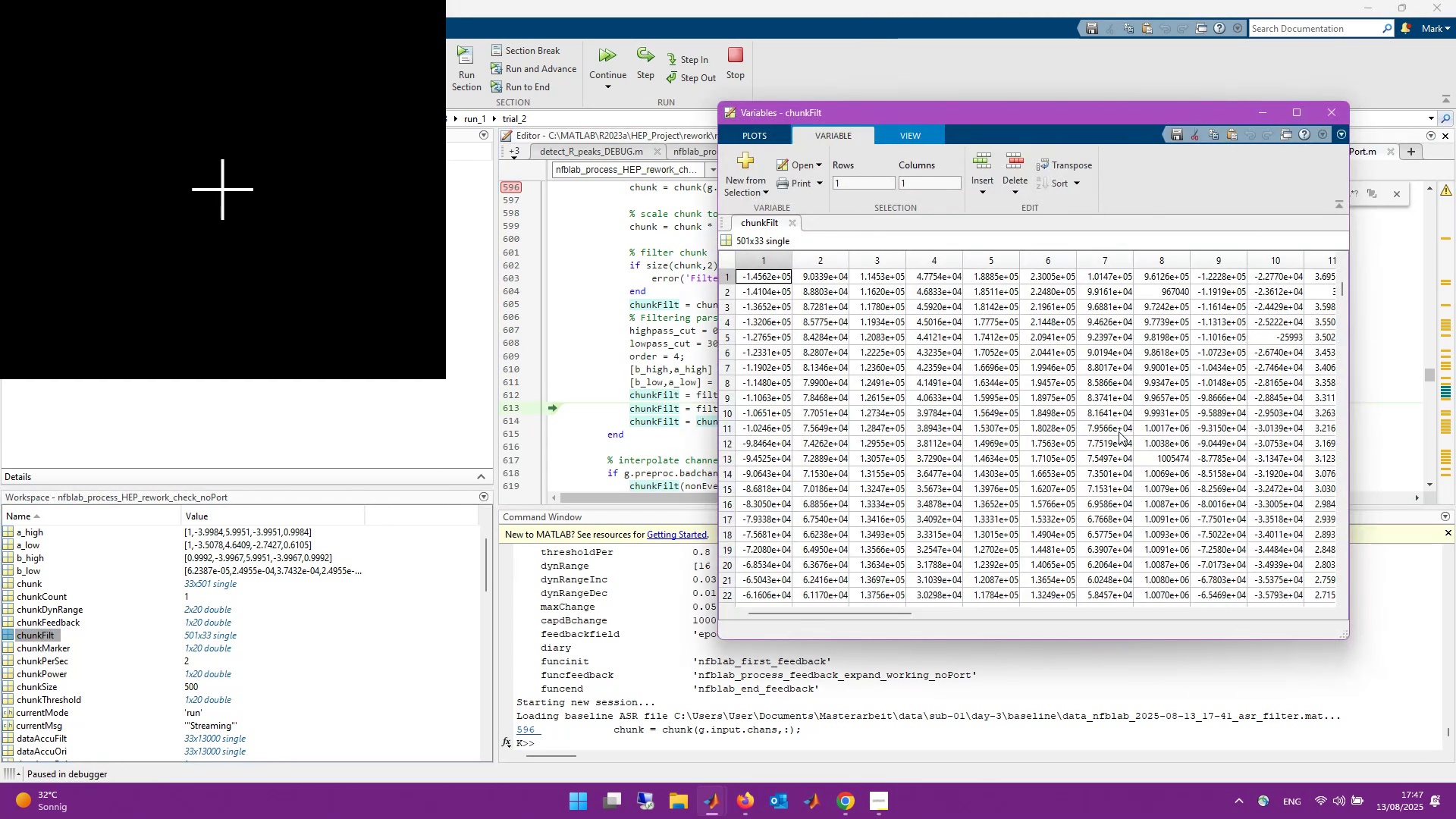 
left_click([1334, 116])
 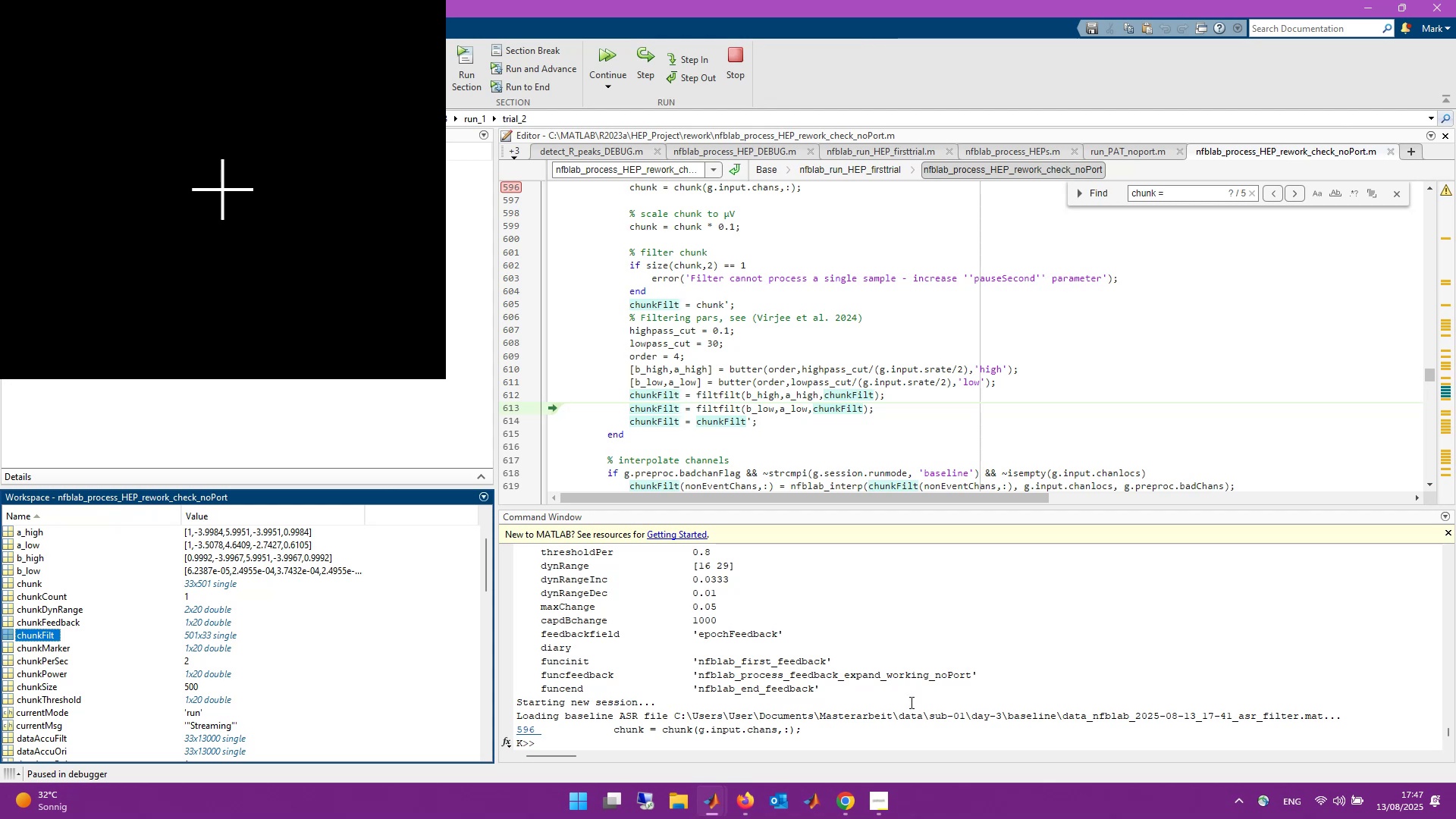 
left_click([930, 735])
 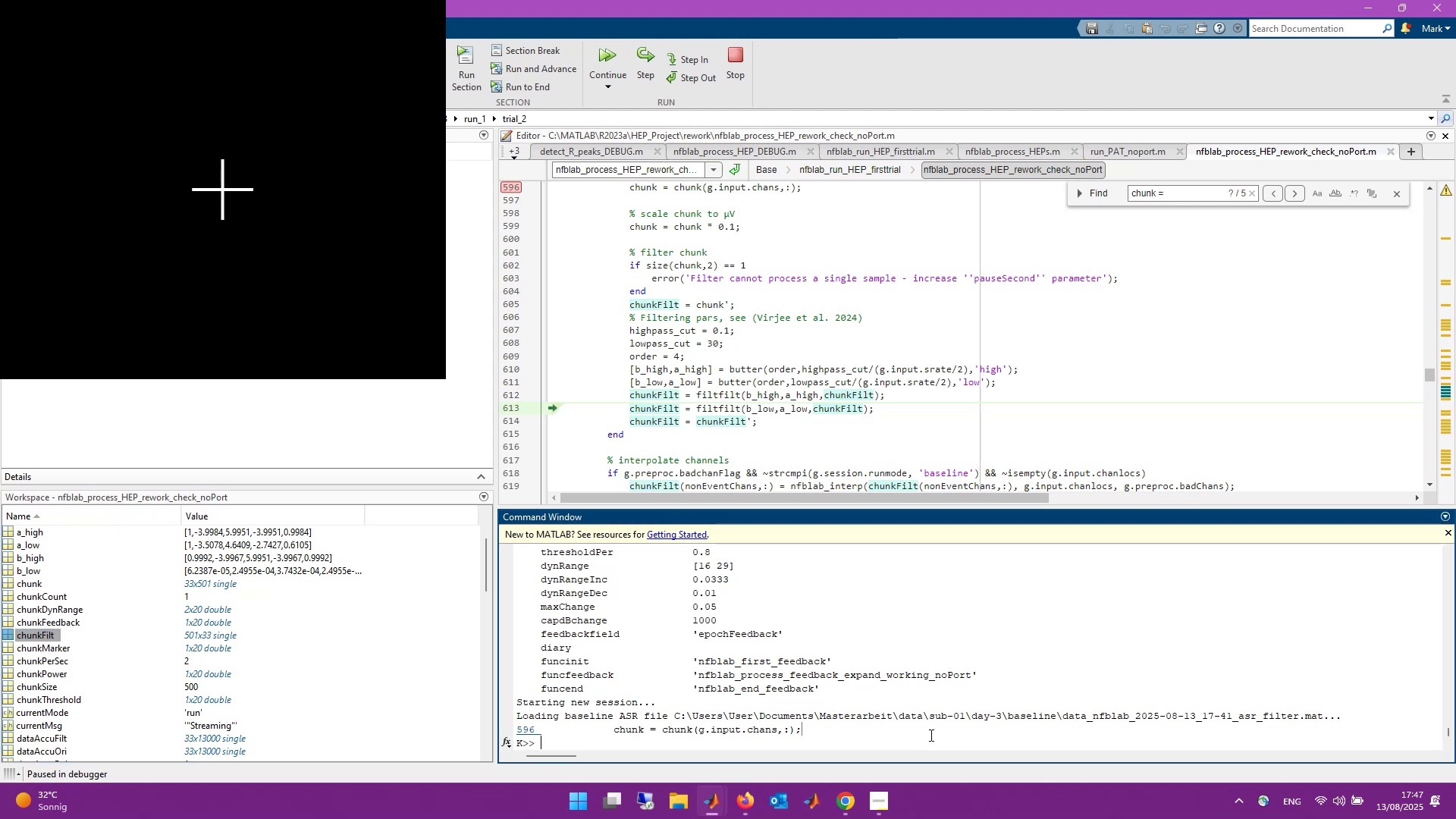 
type(sca)
 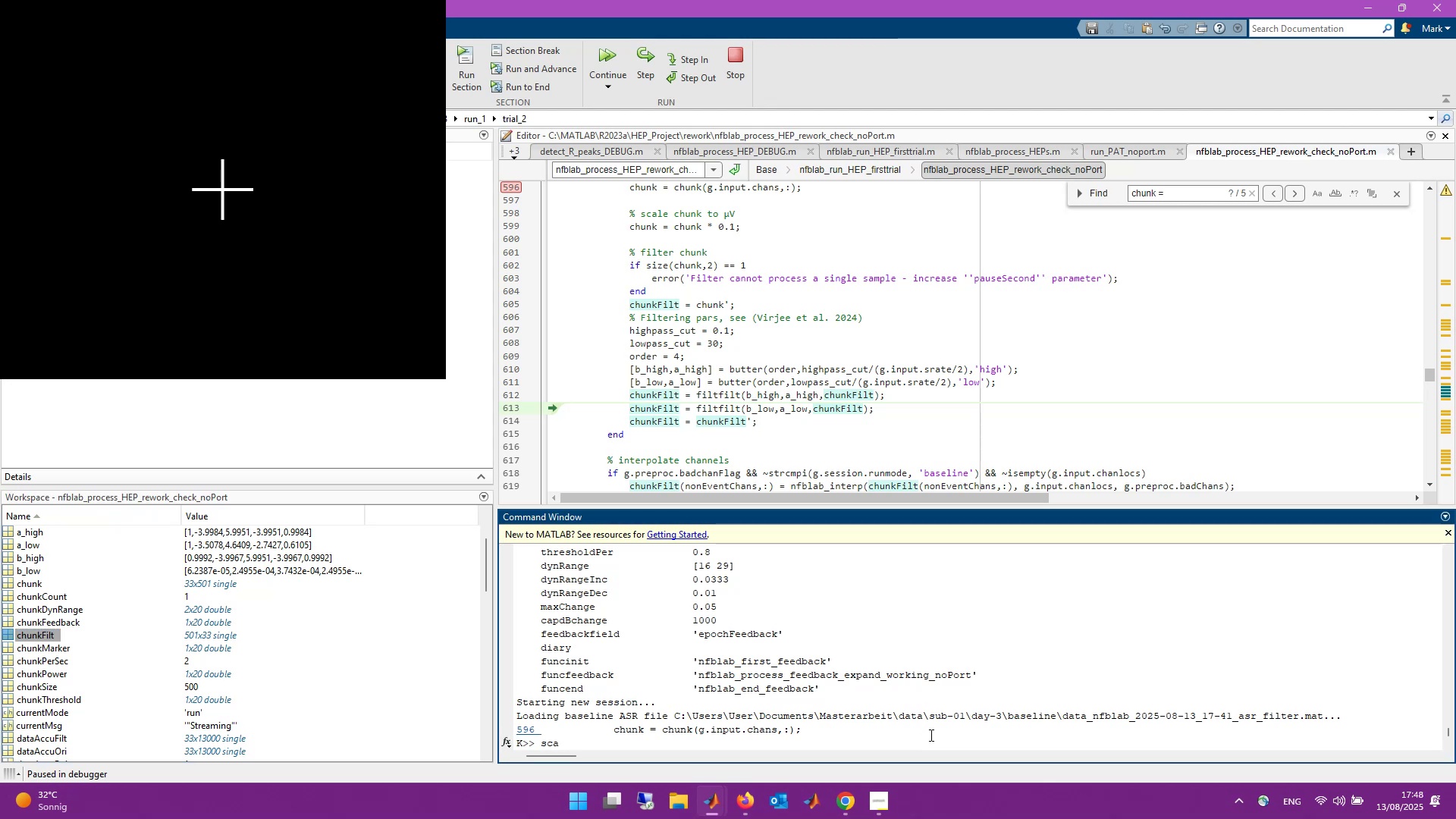 